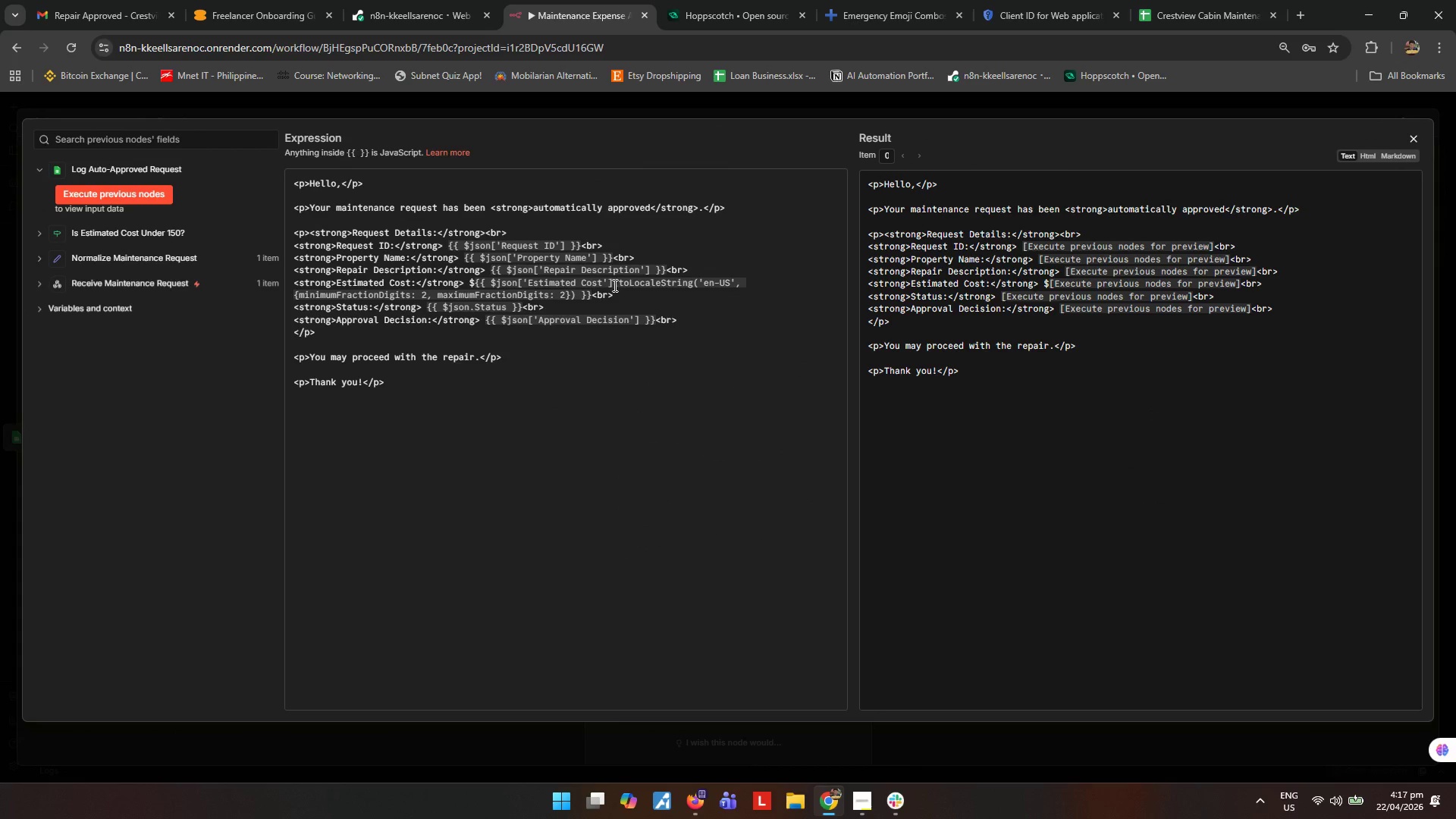 
wait(5.31)
 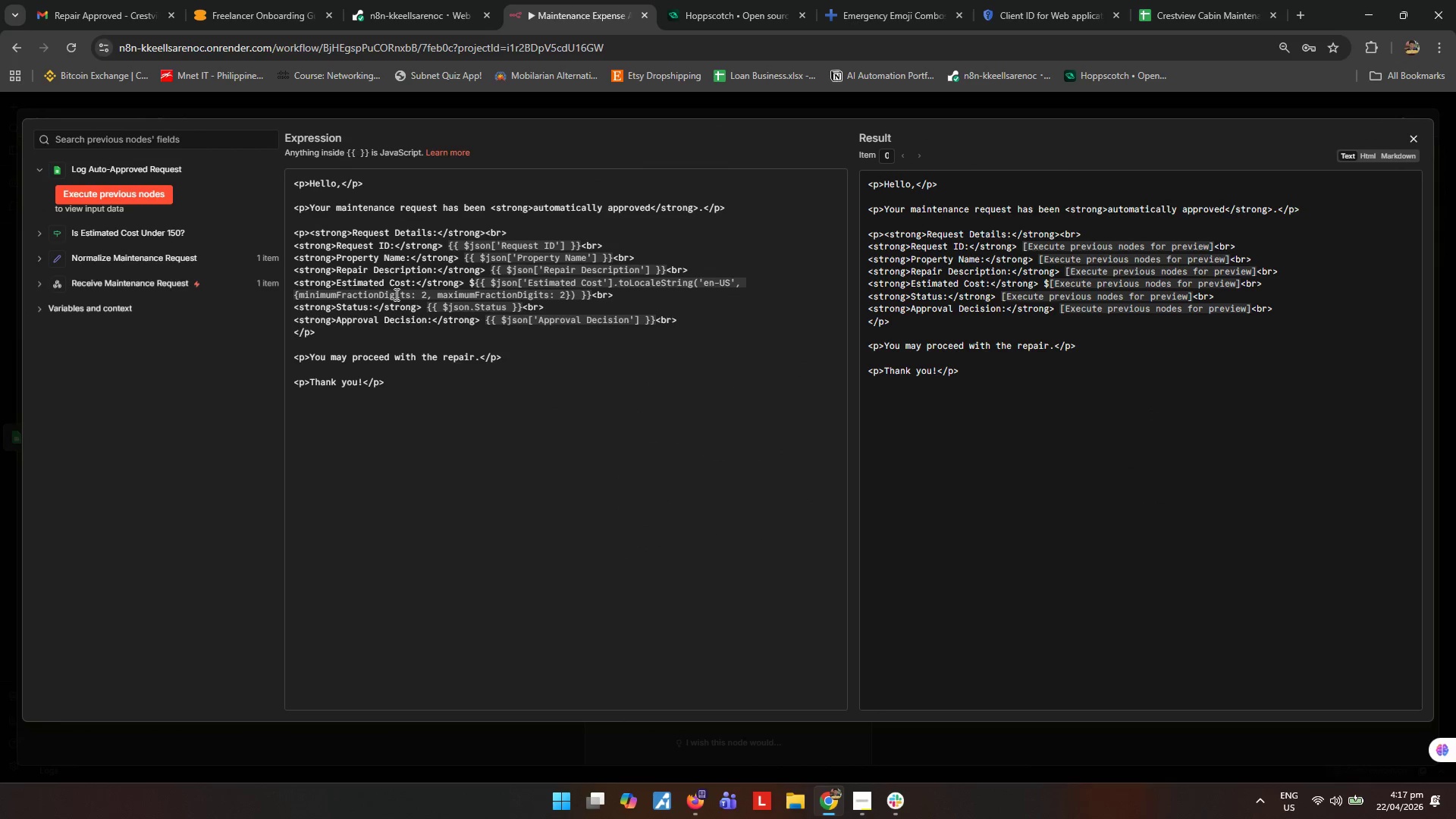 
left_click_drag(start_coordinate=[613, 284], to_coordinate=[574, 297])
 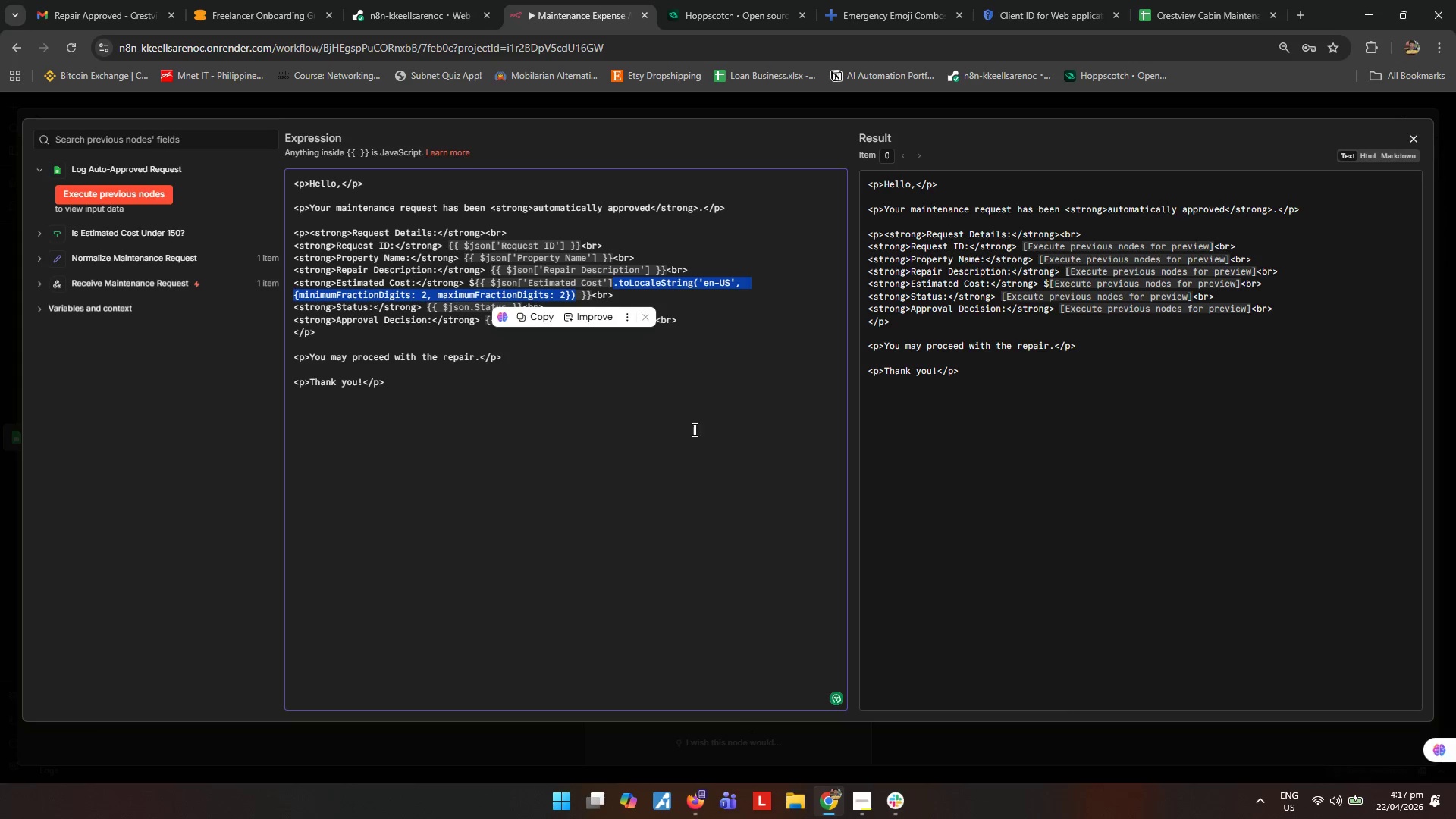 
key(Control+ControlLeft)
 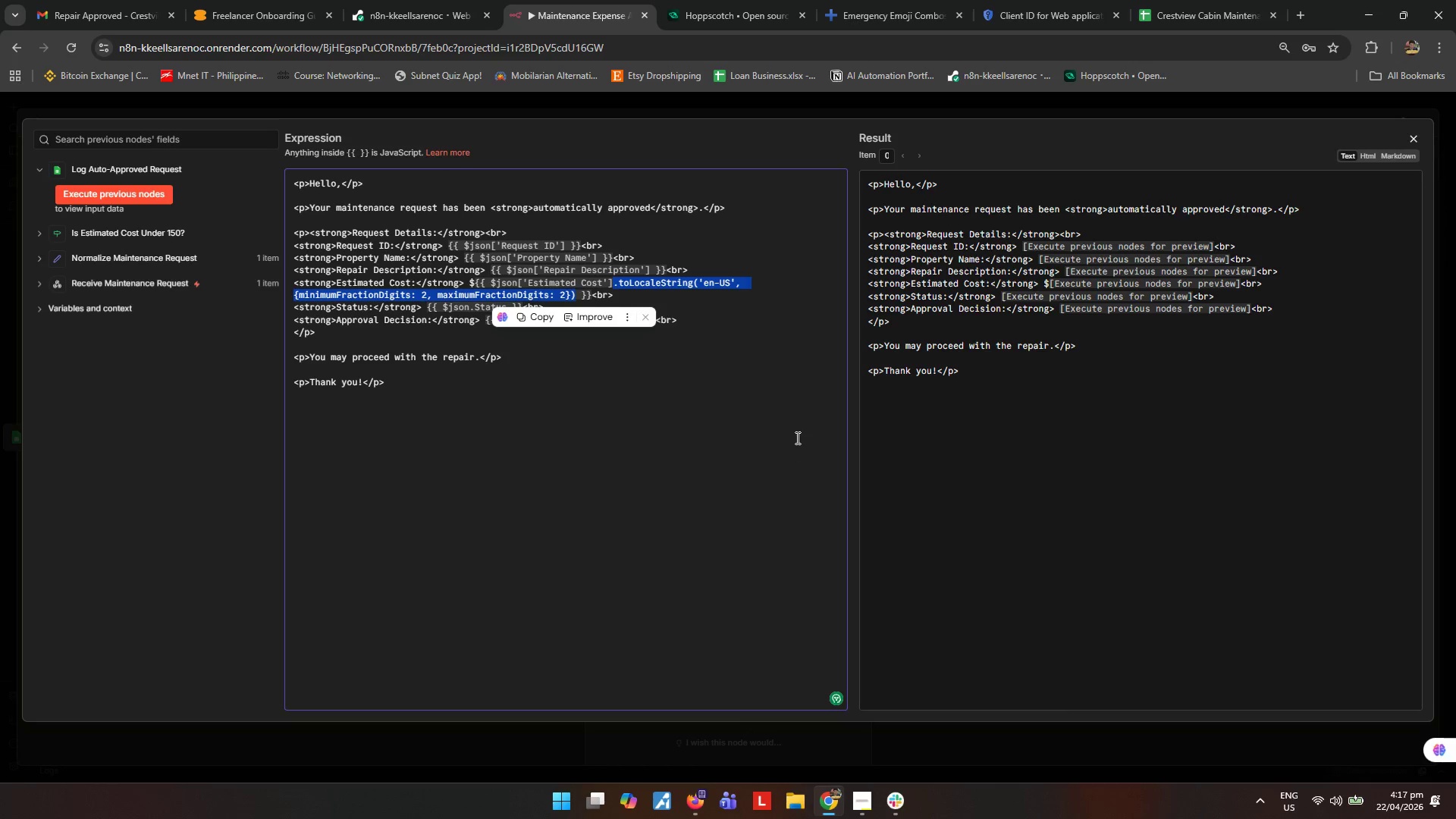 
key(Control+C)
 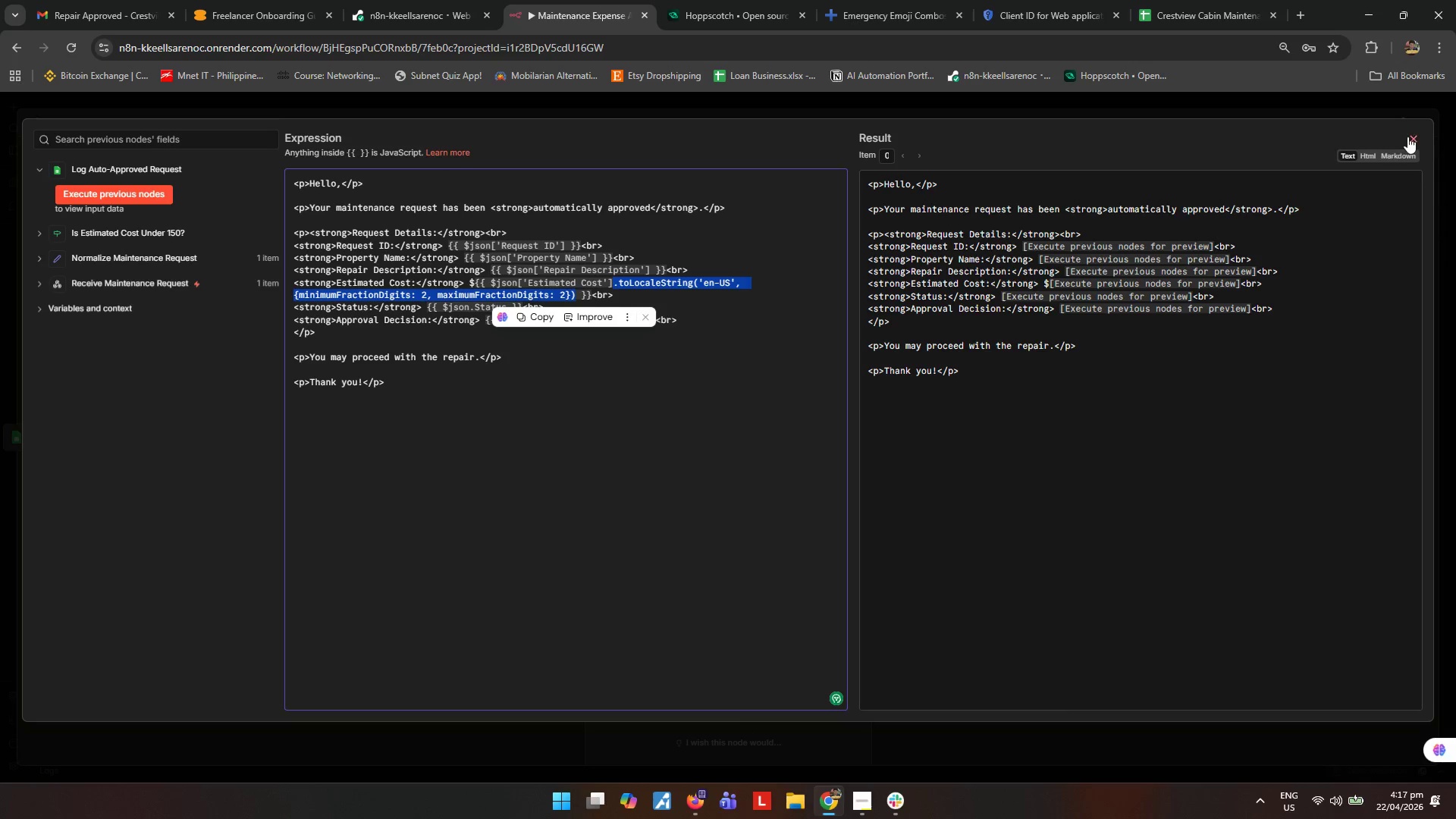 
left_click([1407, 136])
 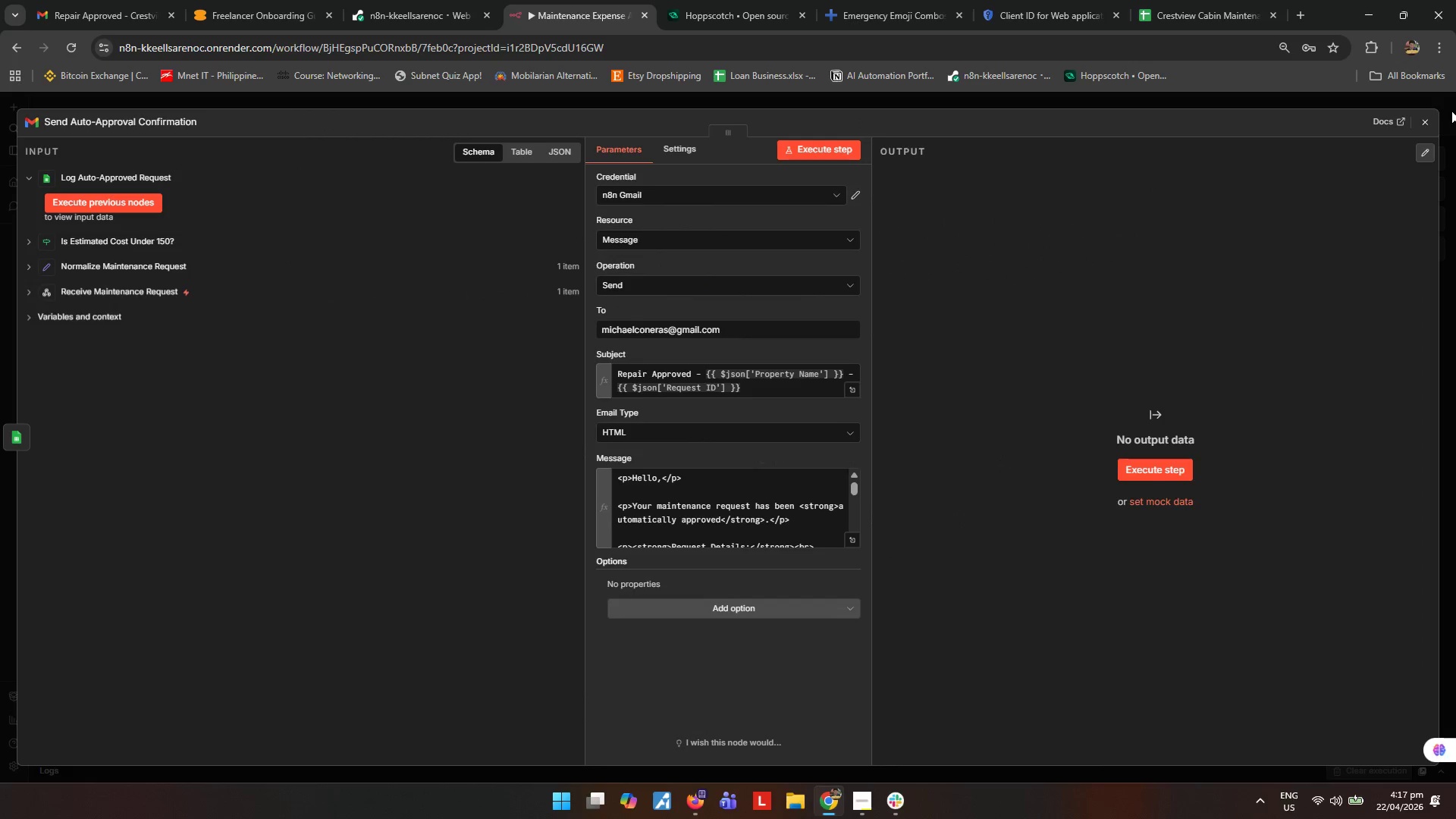 
left_click([1422, 116])
 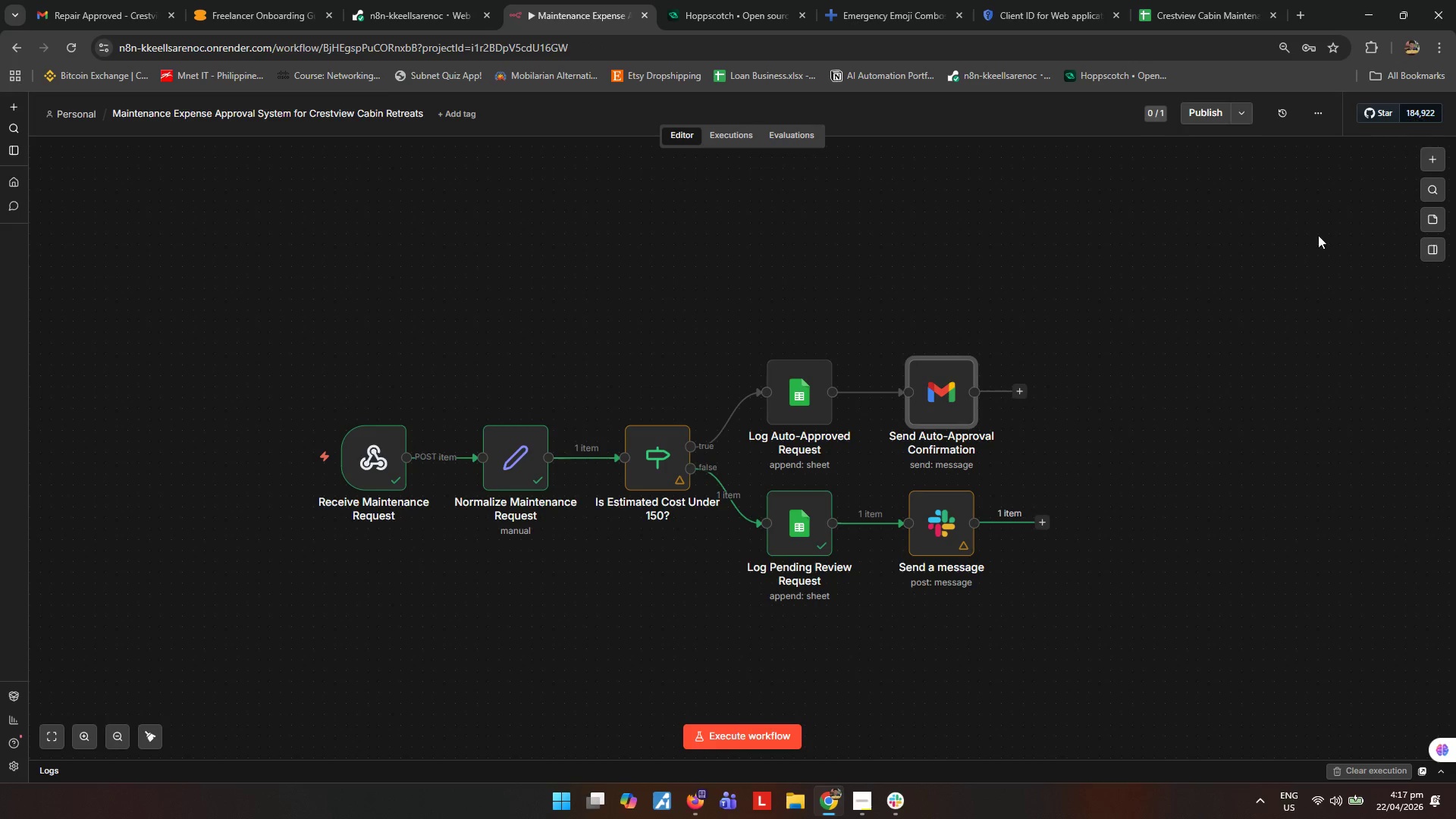 
double_click([947, 519])
 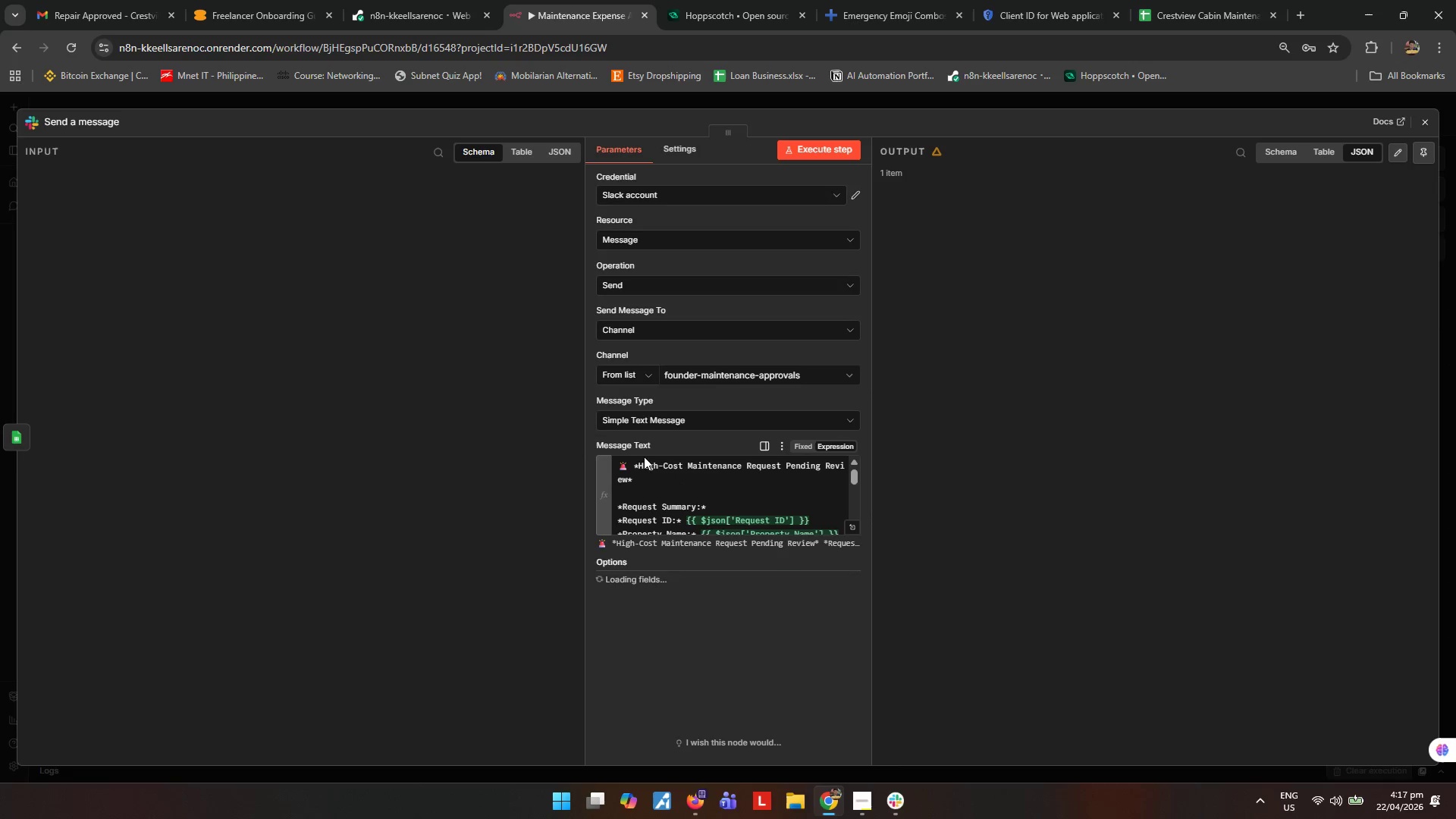 
scroll: coordinate [822, 529], scroll_direction: down, amount: 1.0
 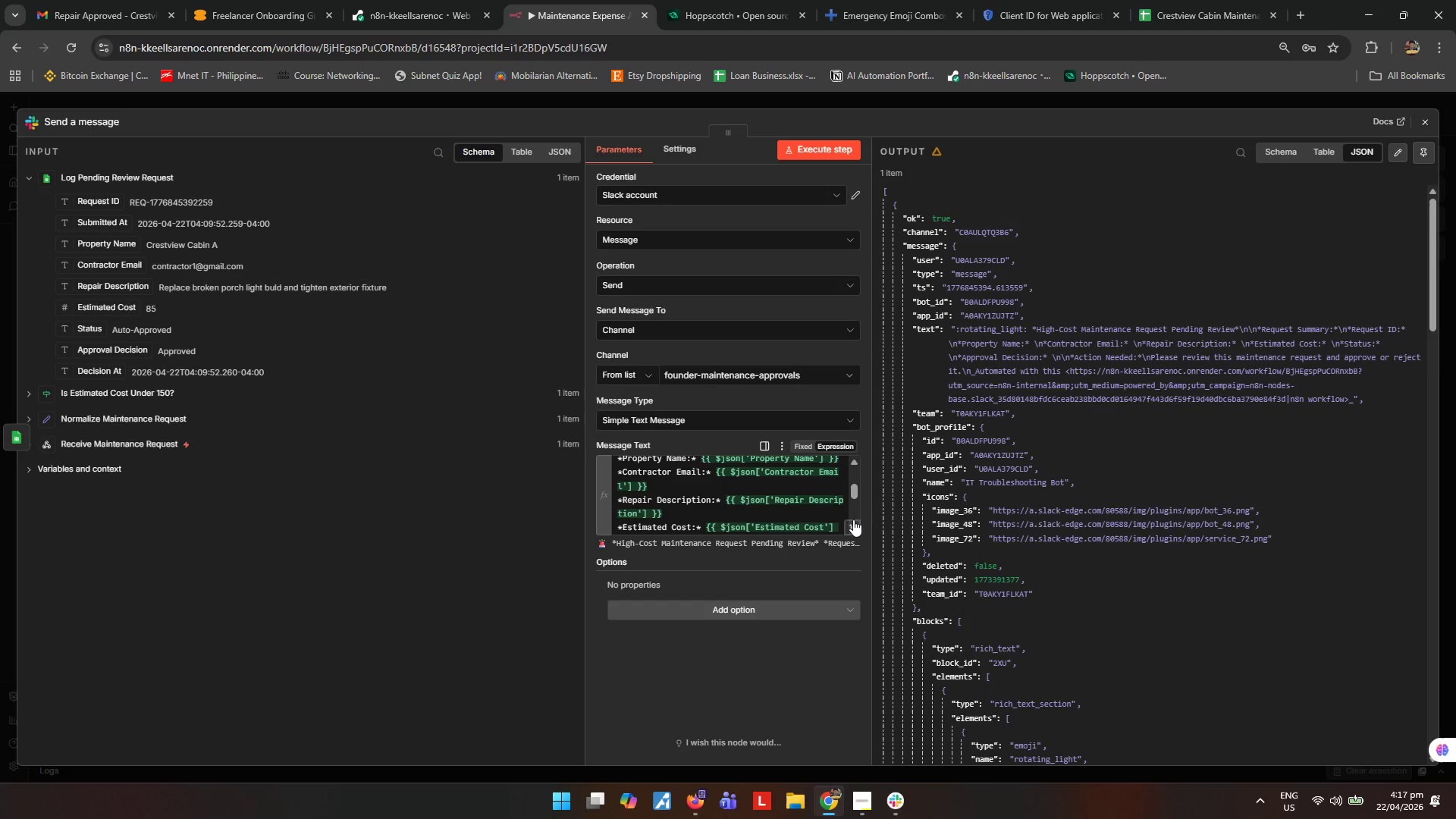 
left_click([853, 519])
 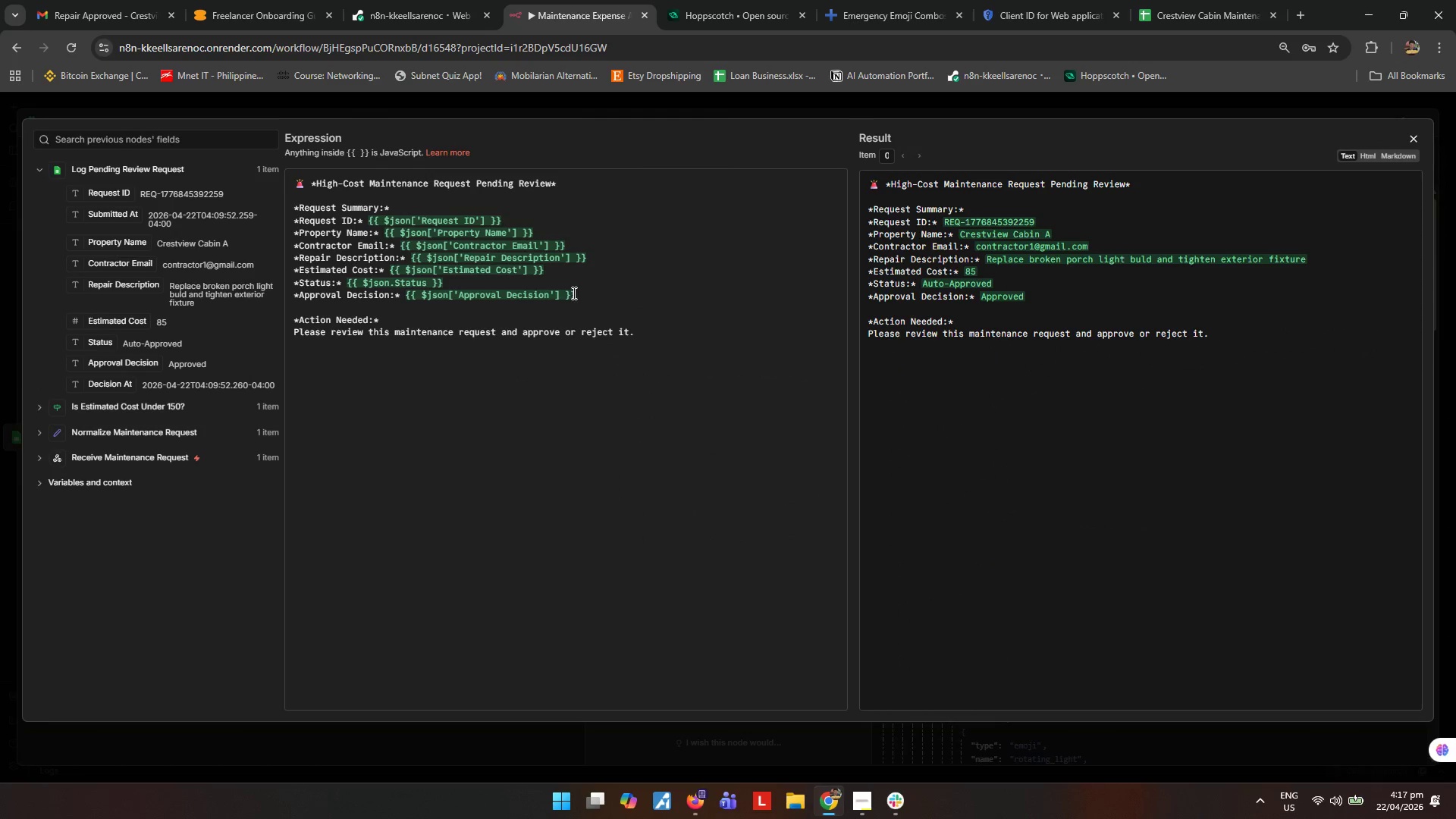 
left_click([561, 290])
 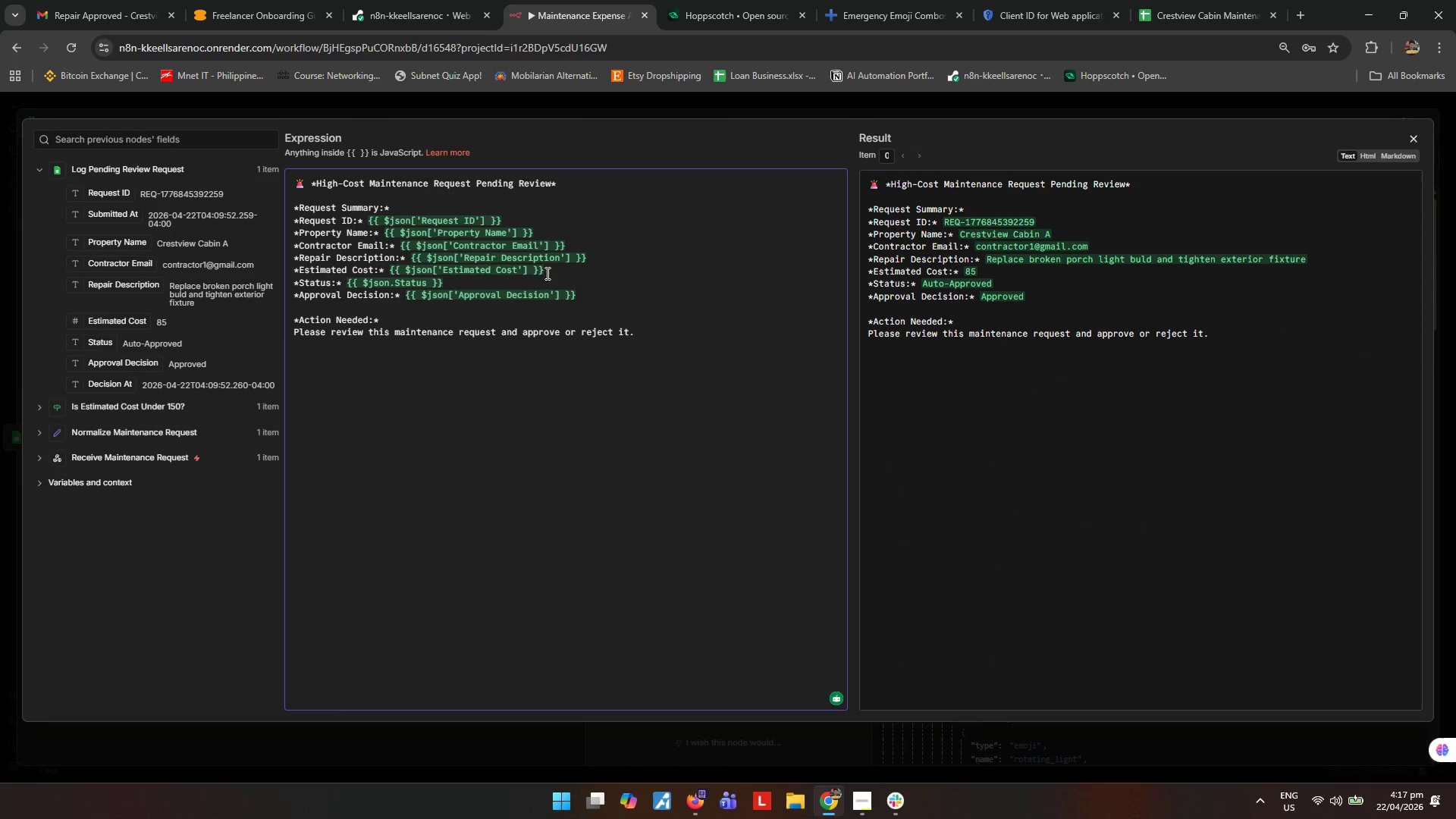 
left_click([529, 268])
 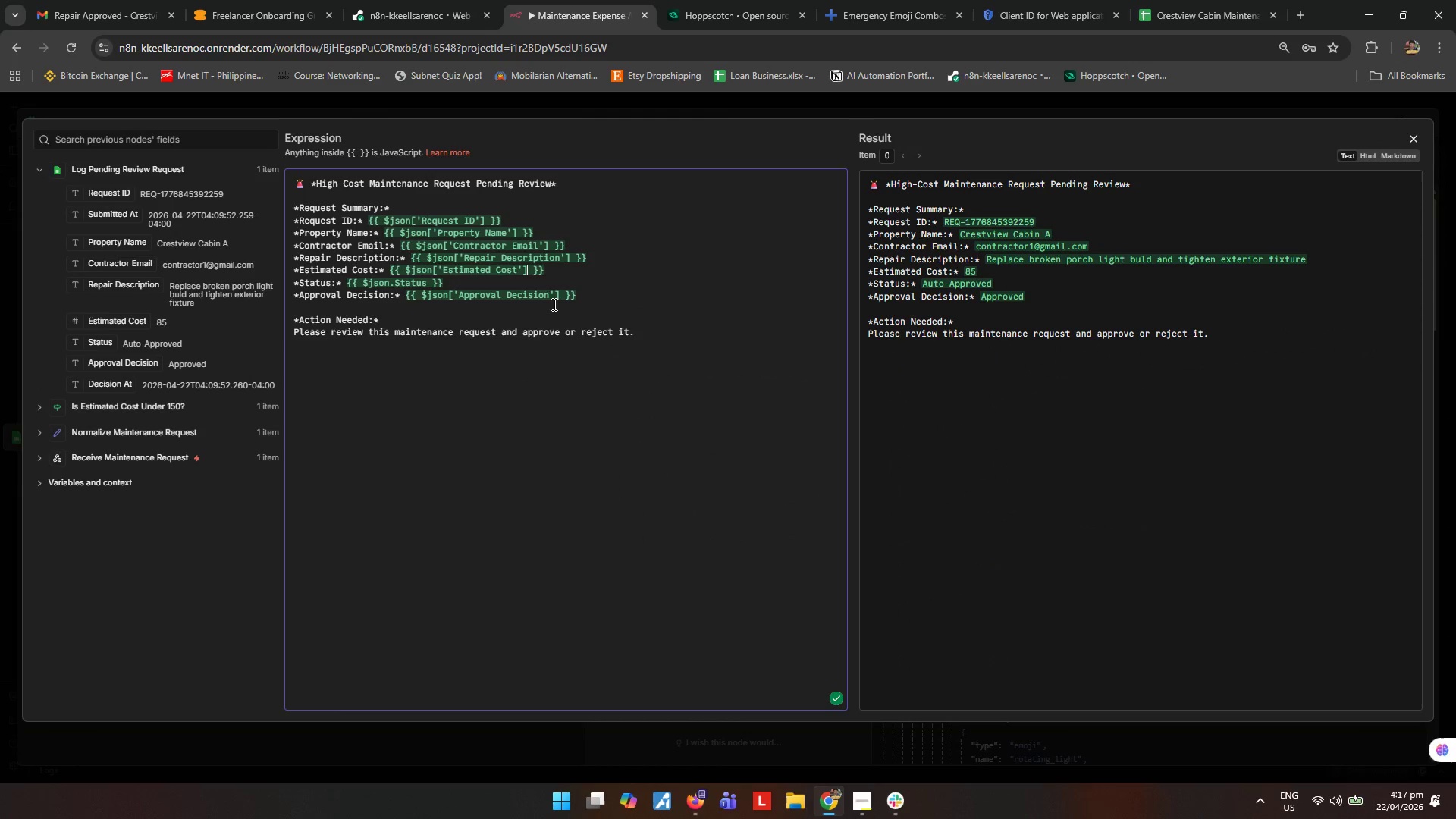 
key(Control+ControlLeft)
 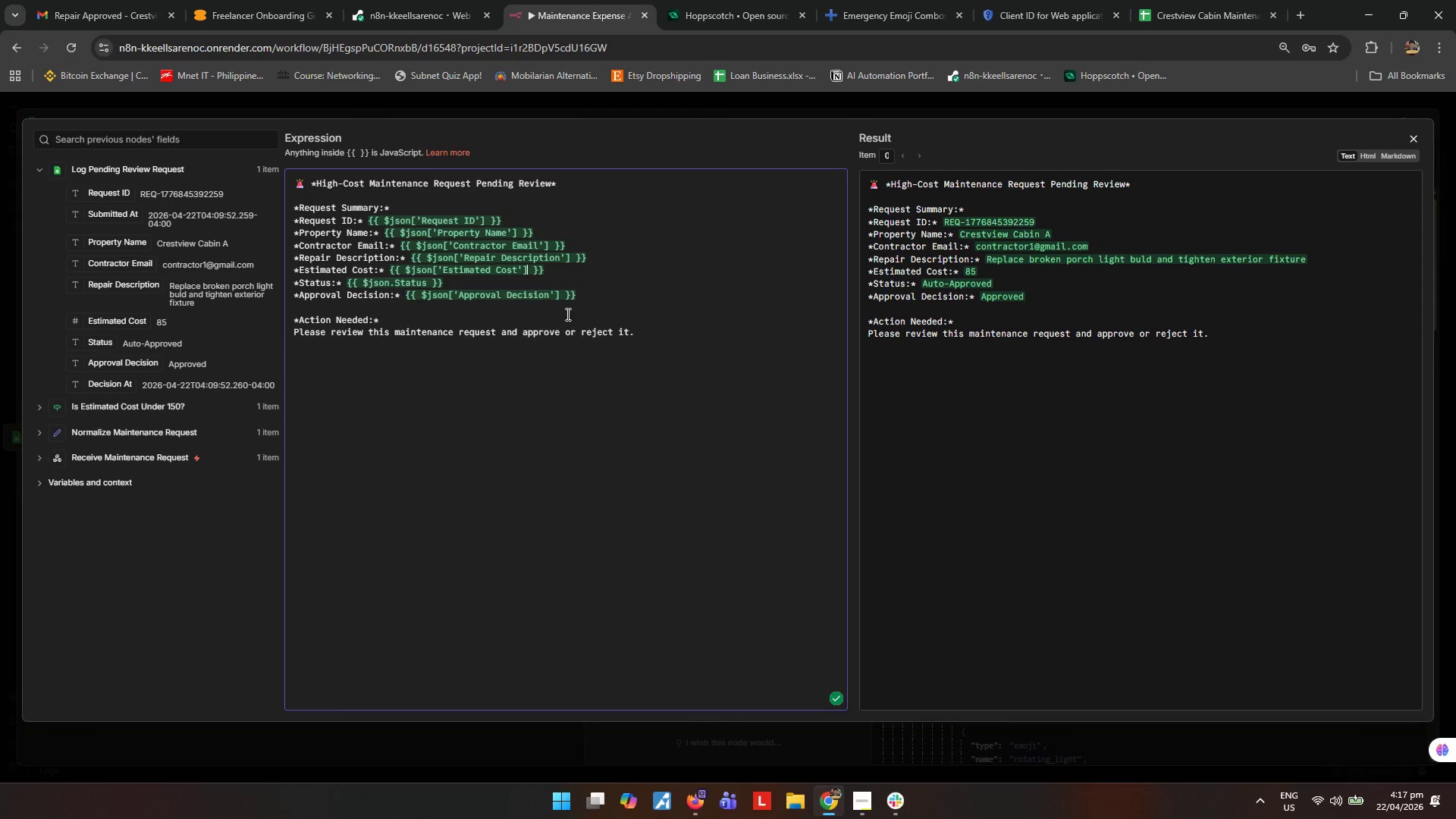 
key(Control+V)
 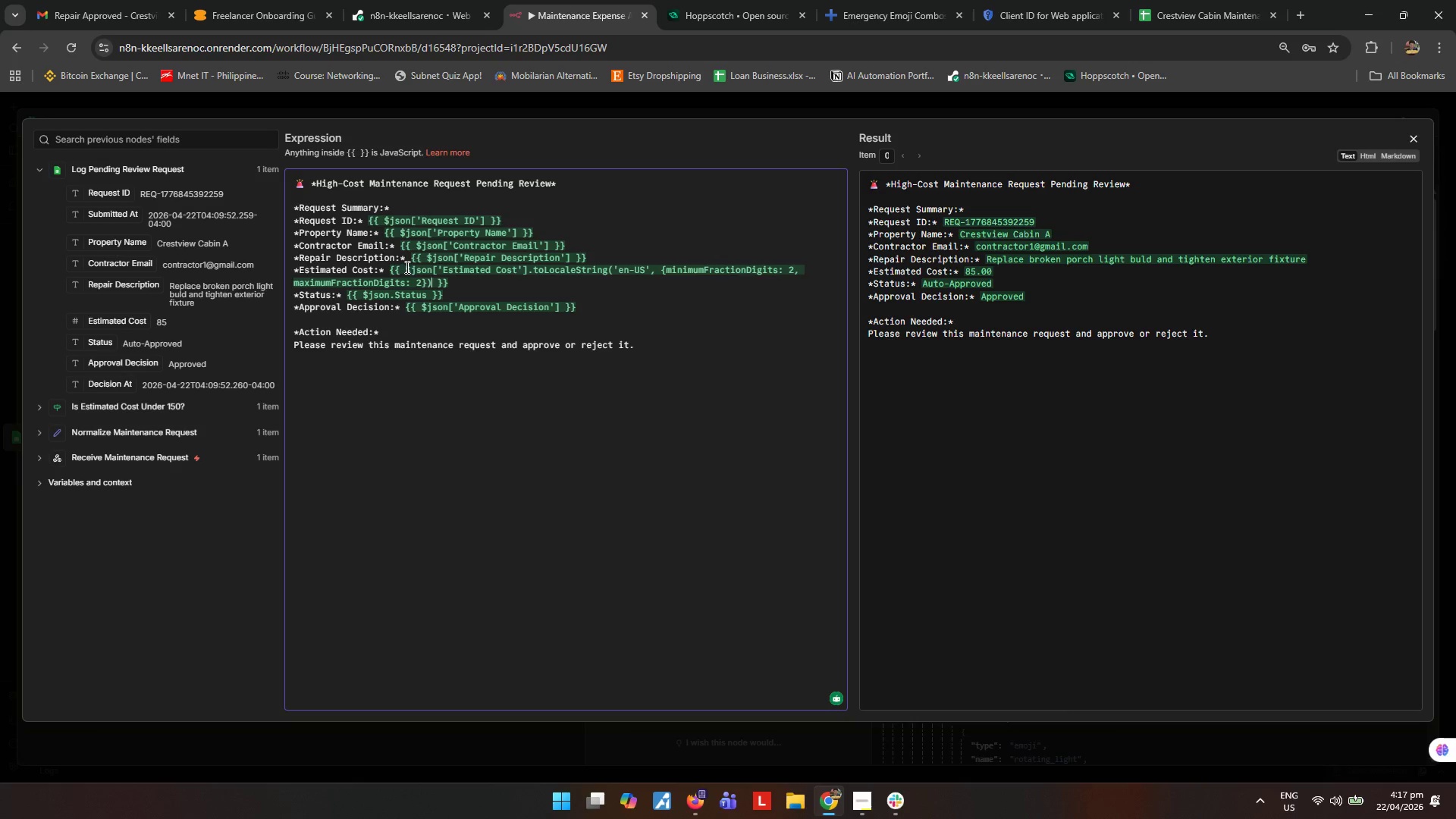 
left_click([391, 271])
 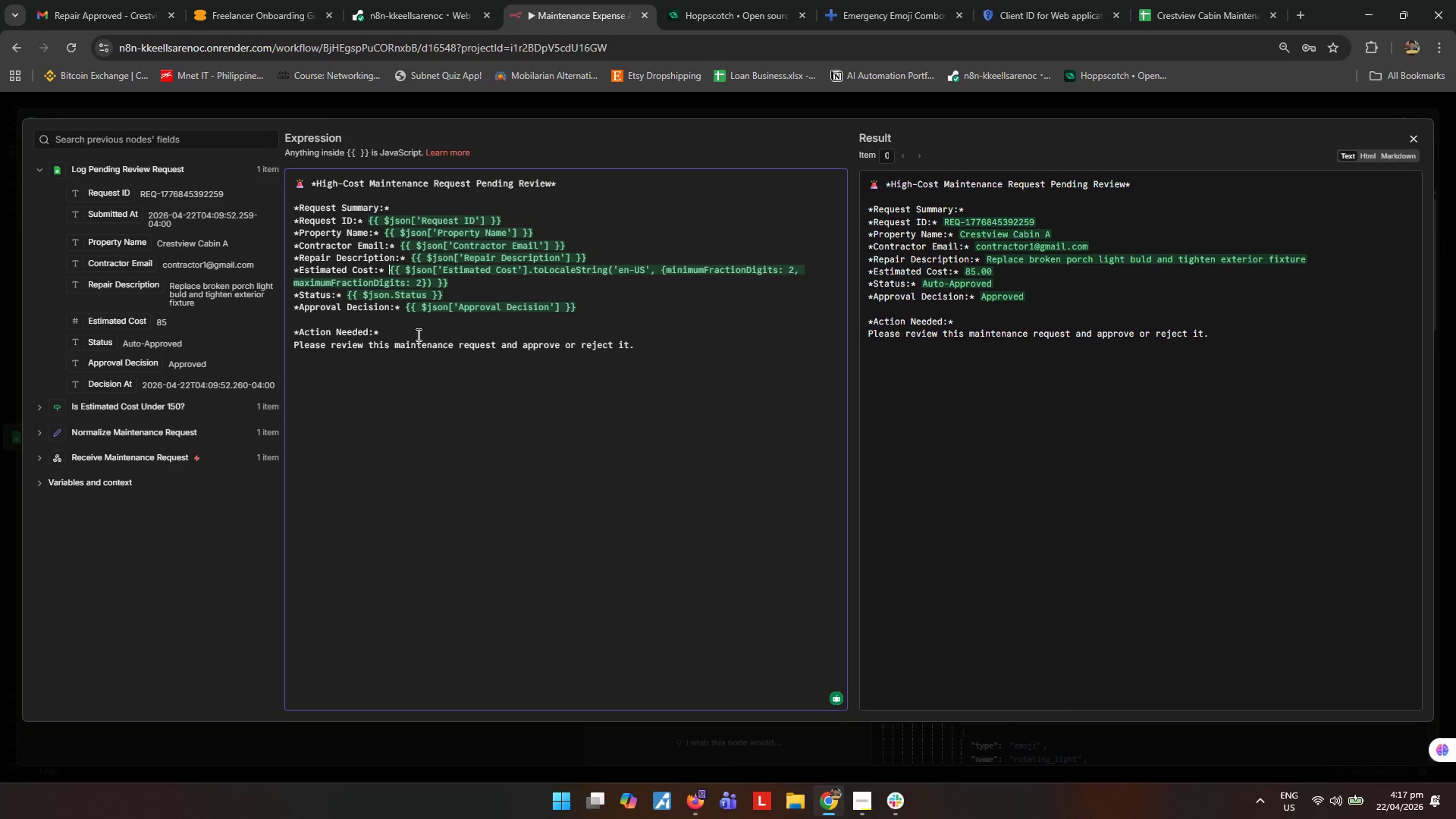 
key(Shift+4)
 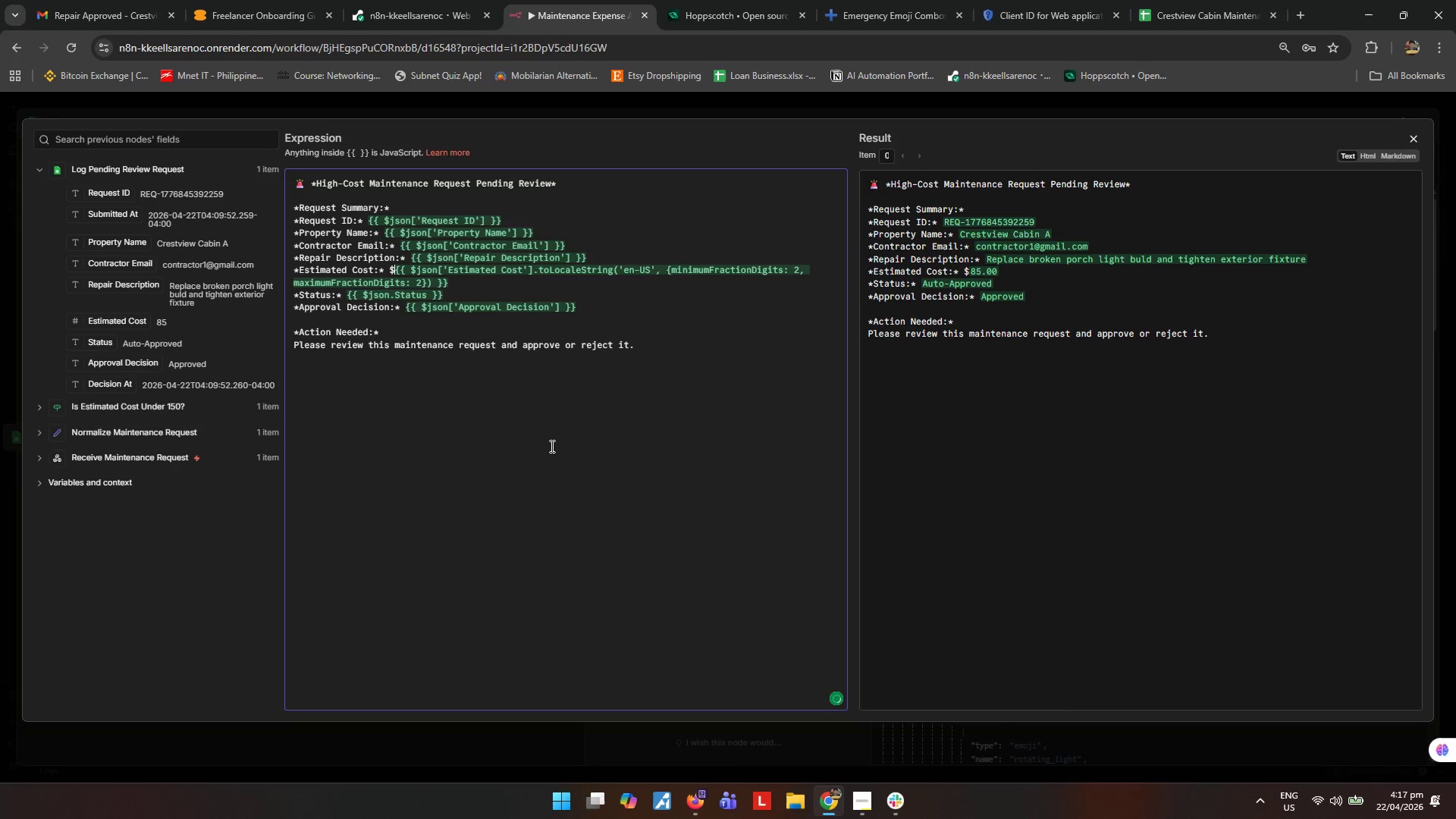 
left_click([551, 446])
 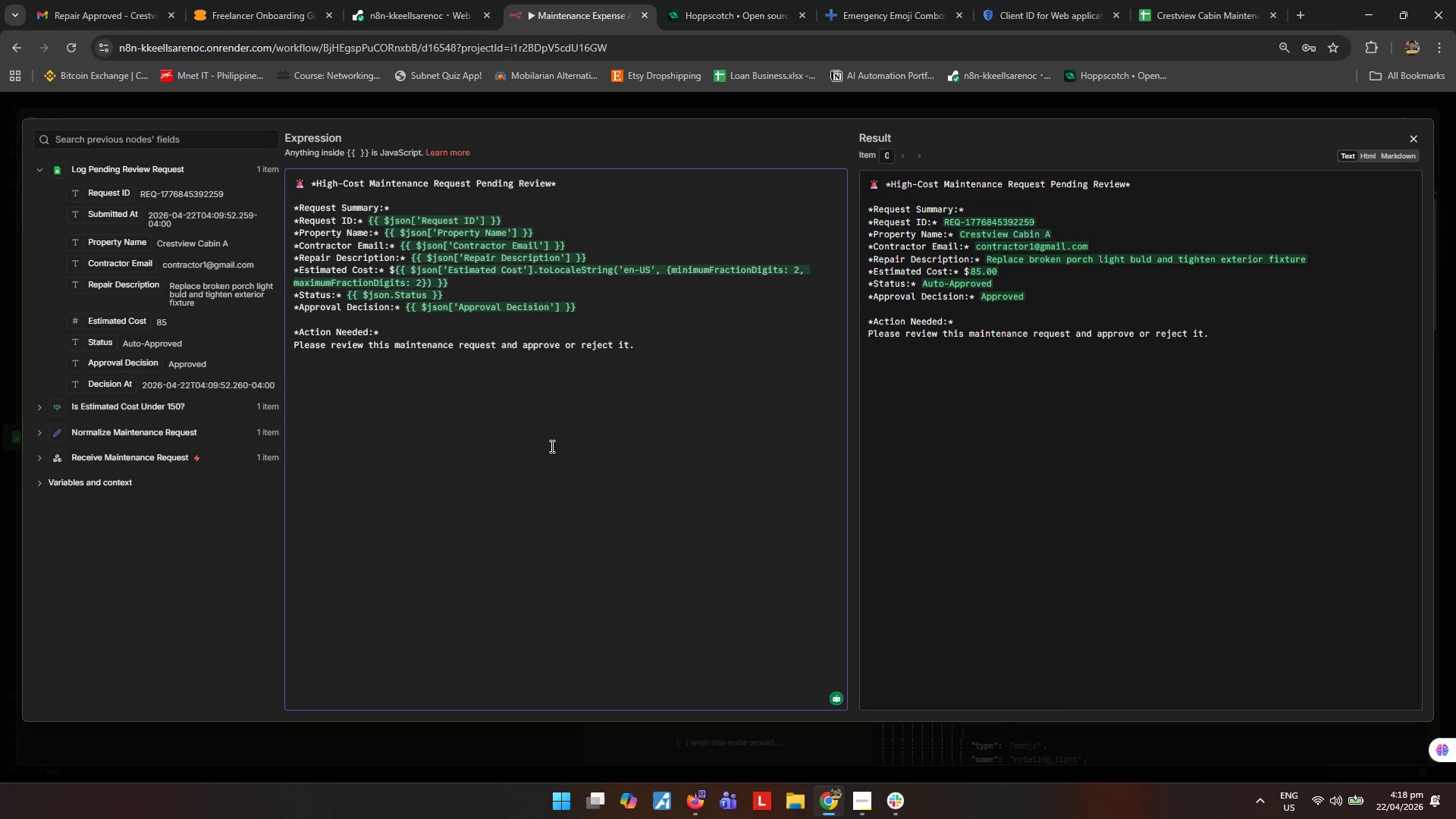 
wait(16.14)
 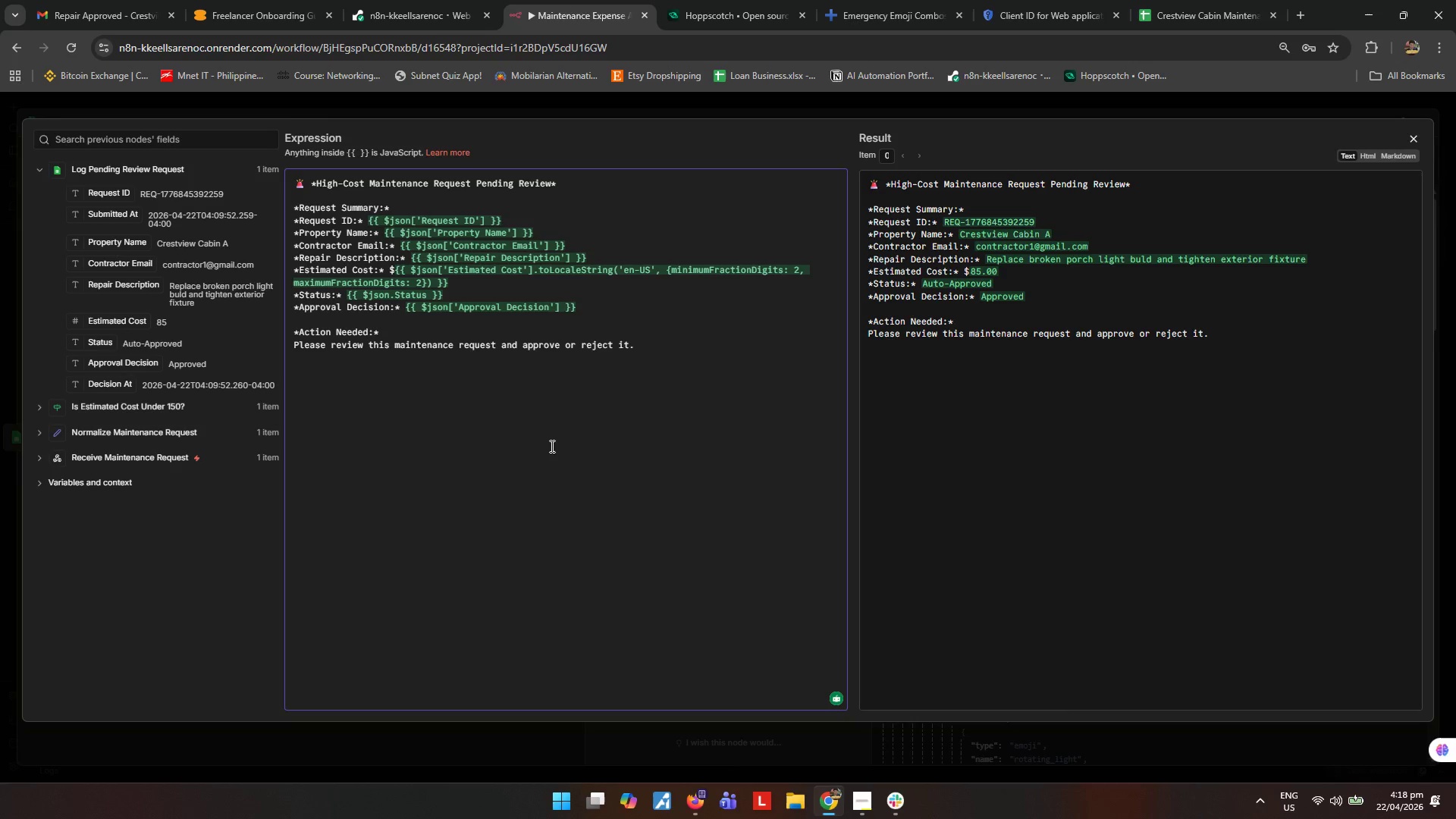 
left_click([1416, 139])
 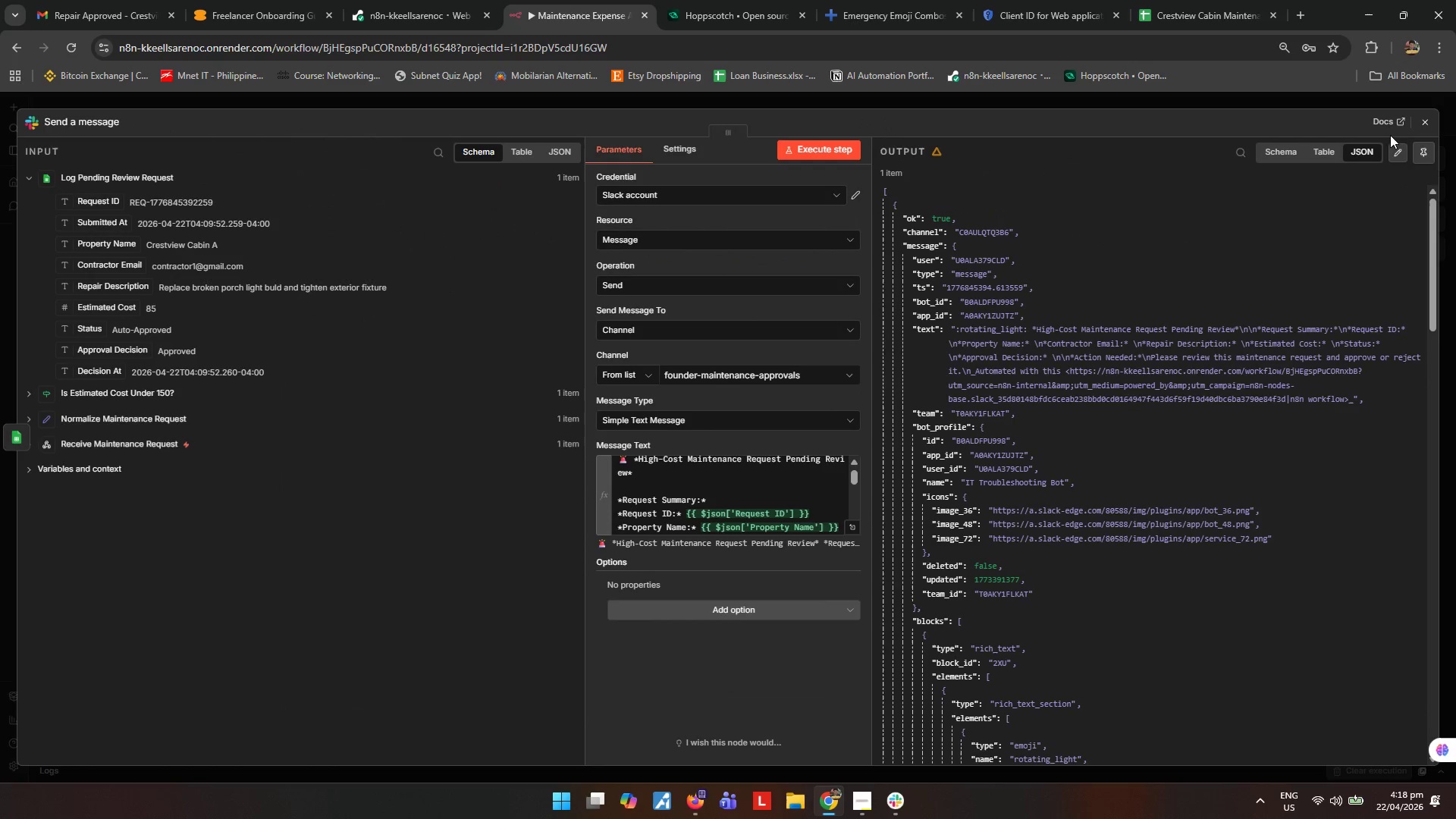 
left_click([1430, 123])
 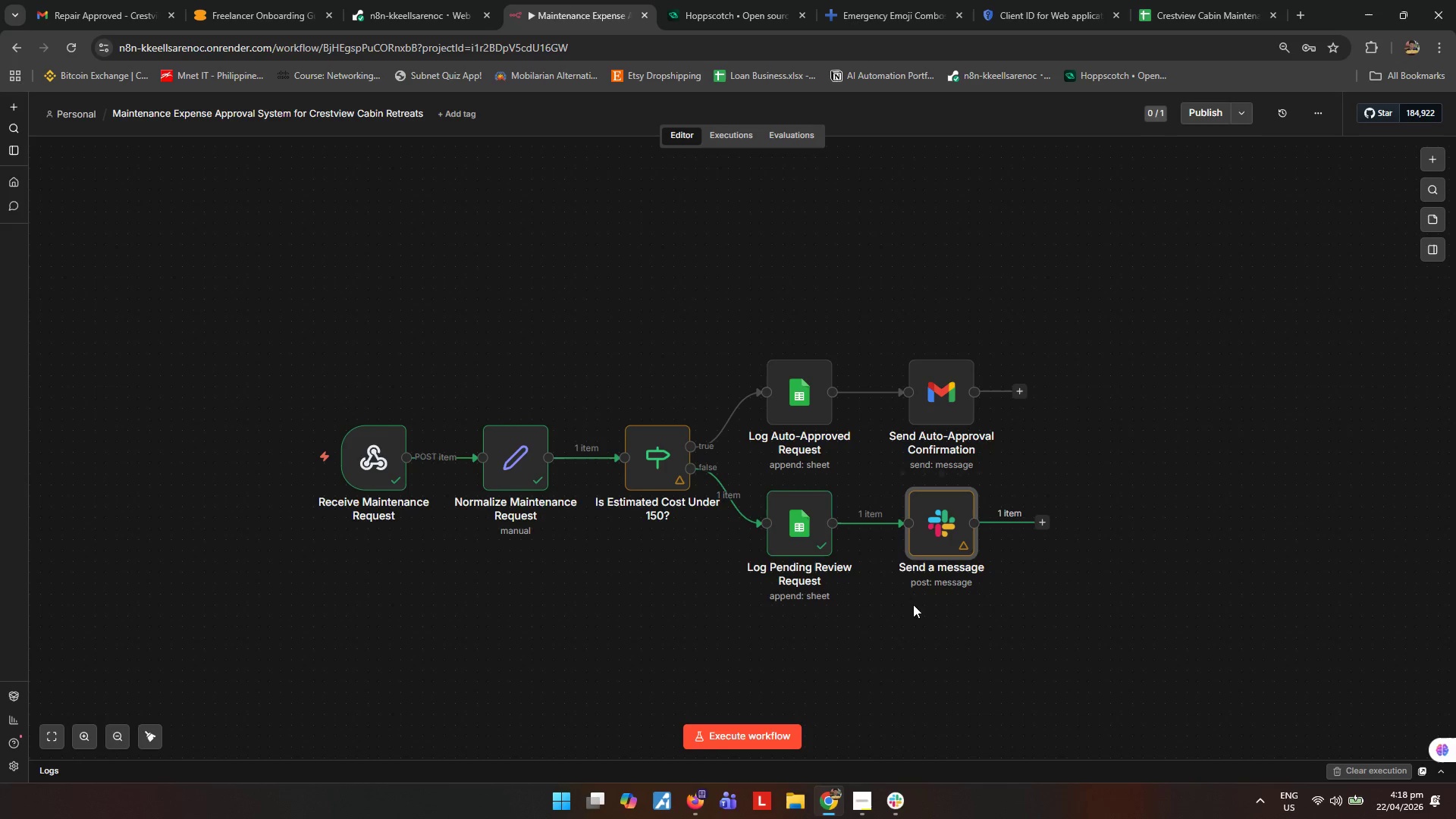 
left_click_drag(start_coordinate=[937, 661], to_coordinate=[932, 664])
 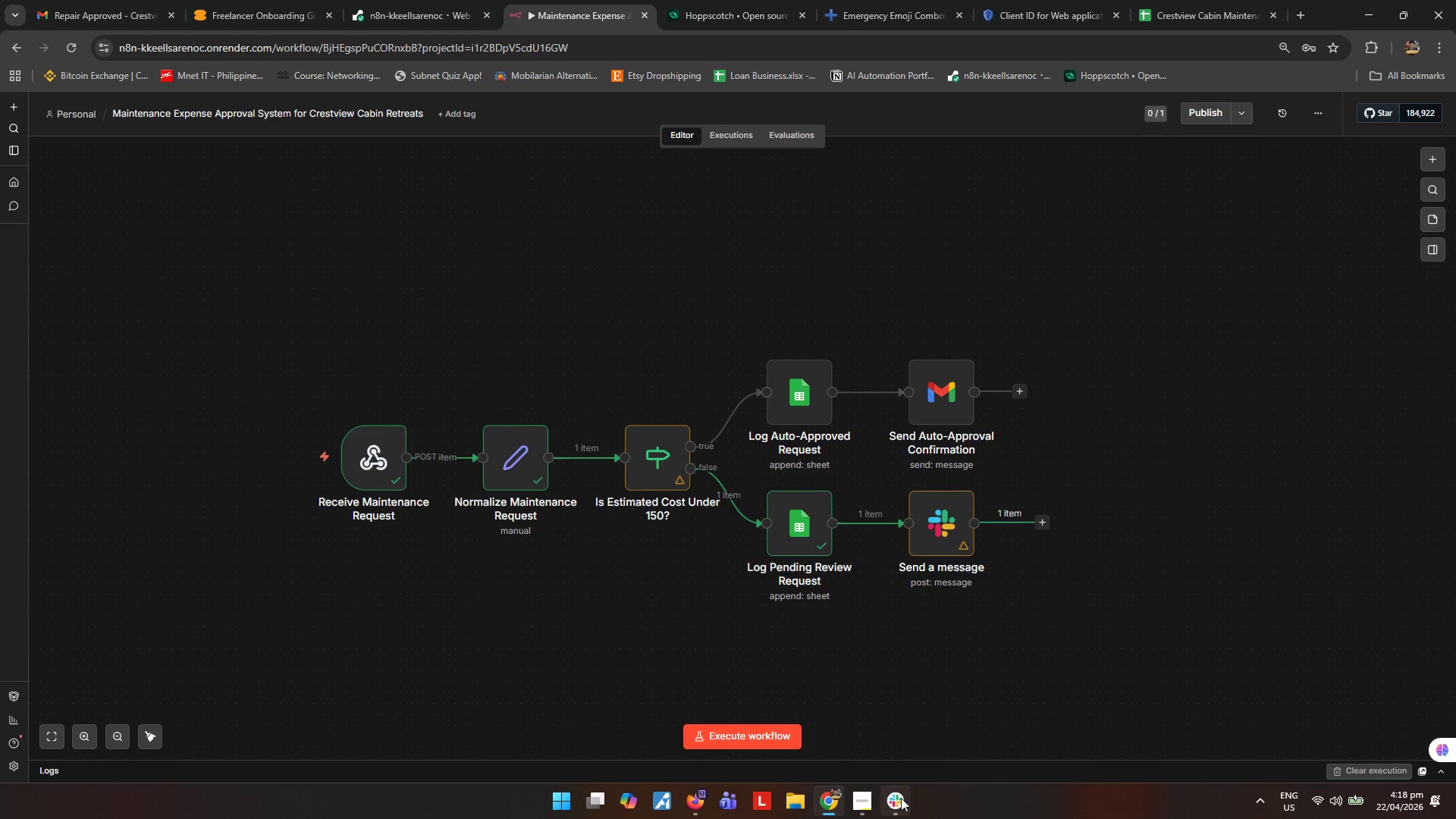 
left_click([901, 798])
 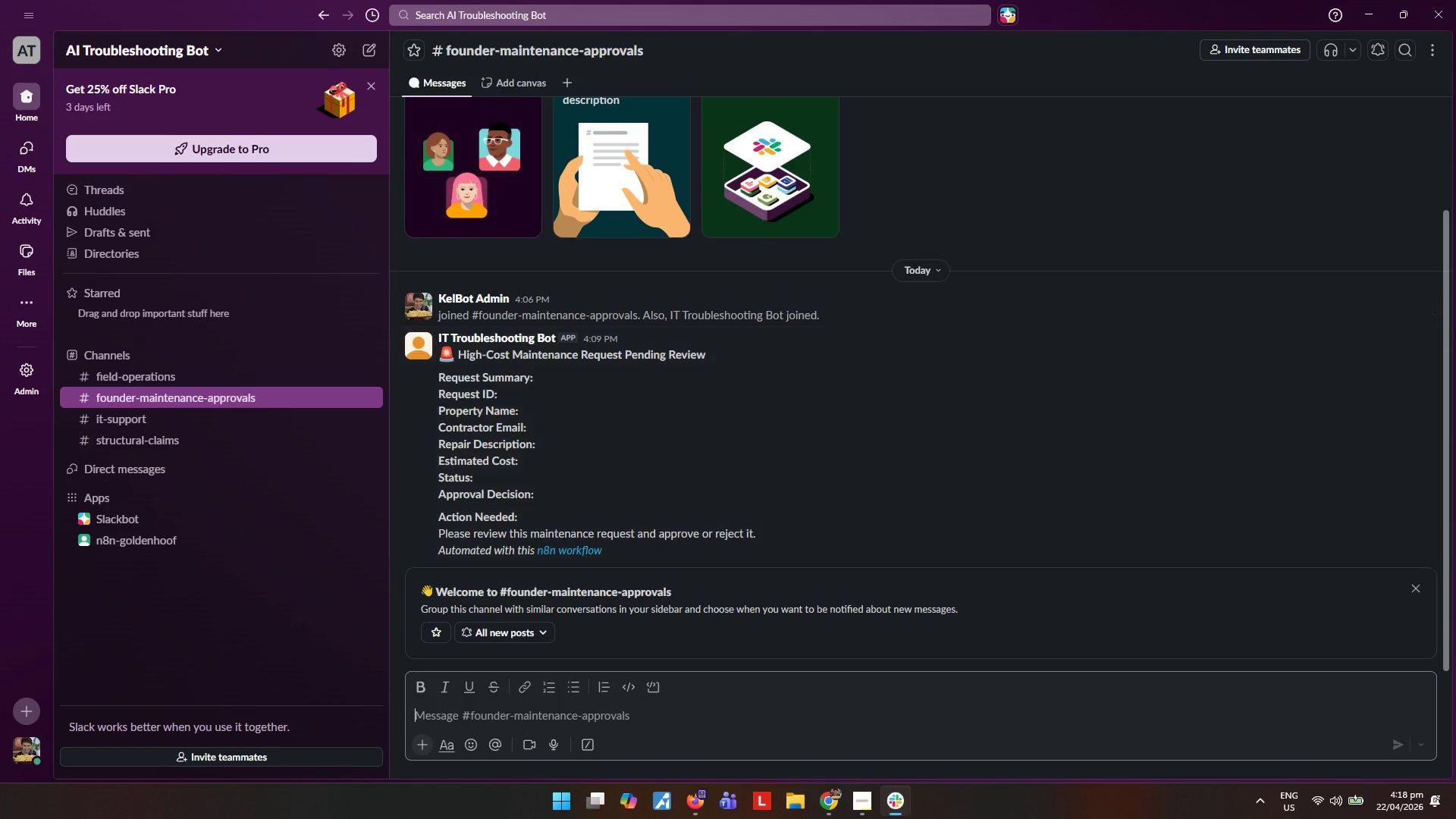 
wait(8.8)
 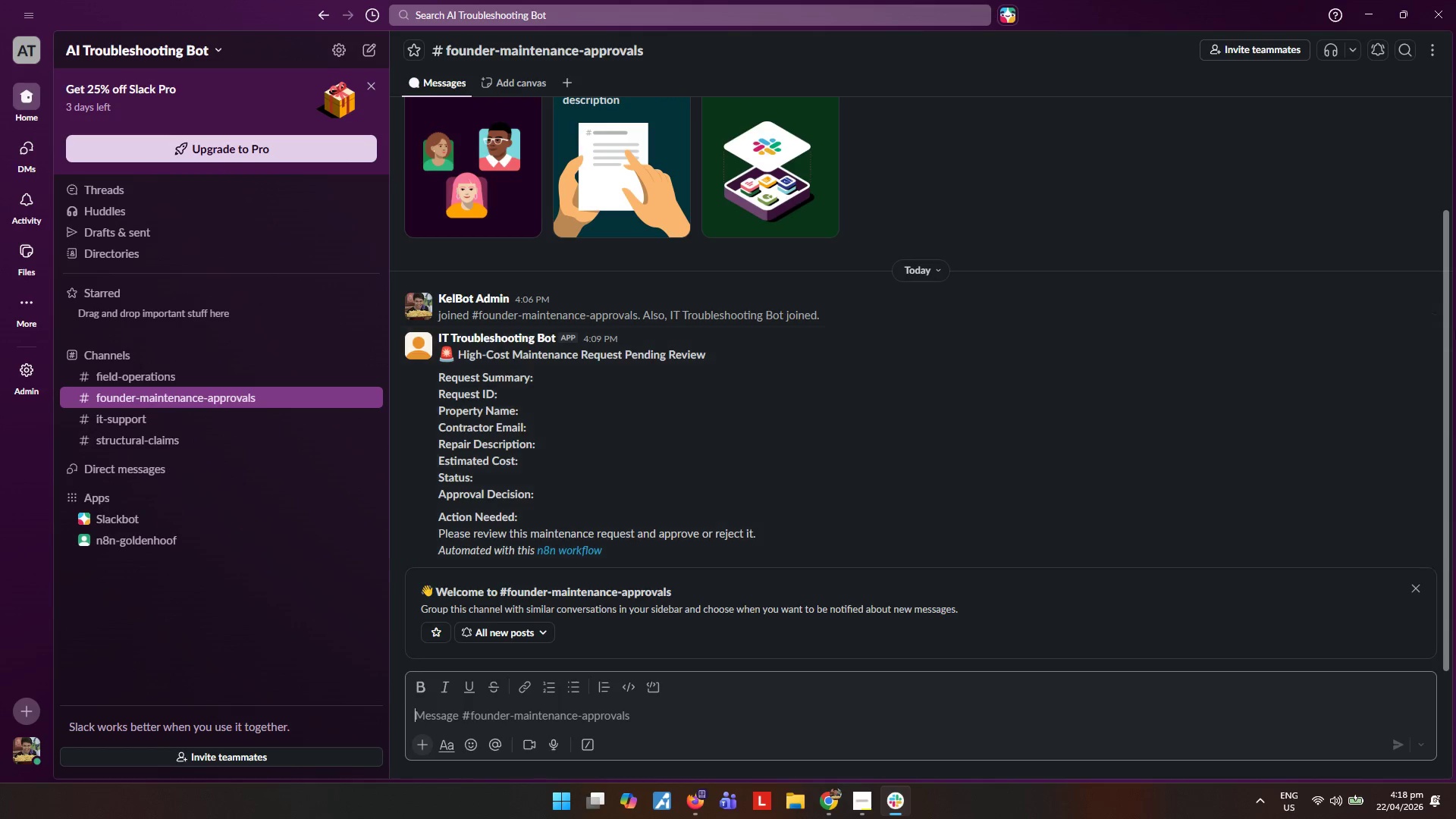 
left_click([1422, 325])
 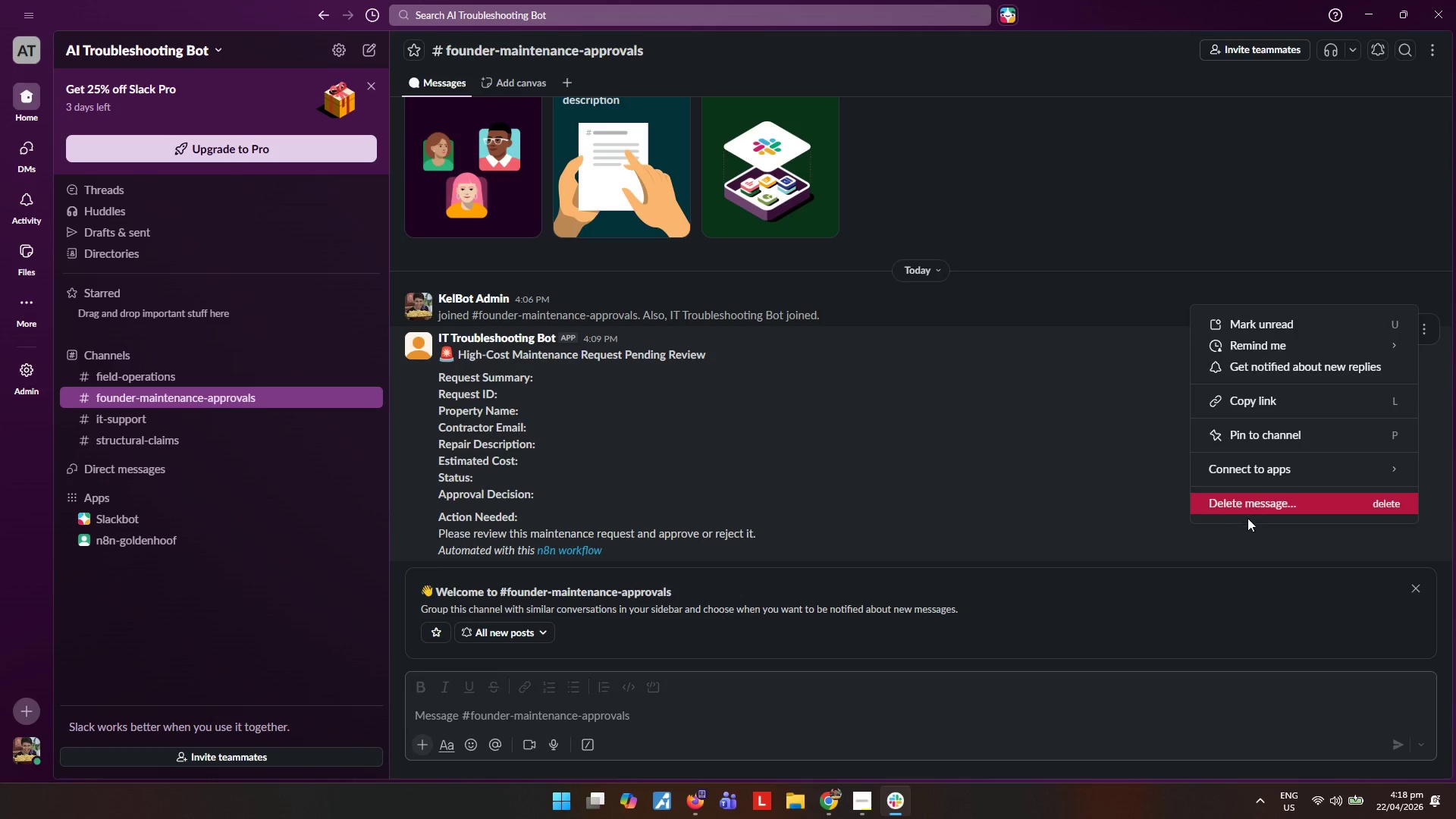 
left_click([1245, 513])
 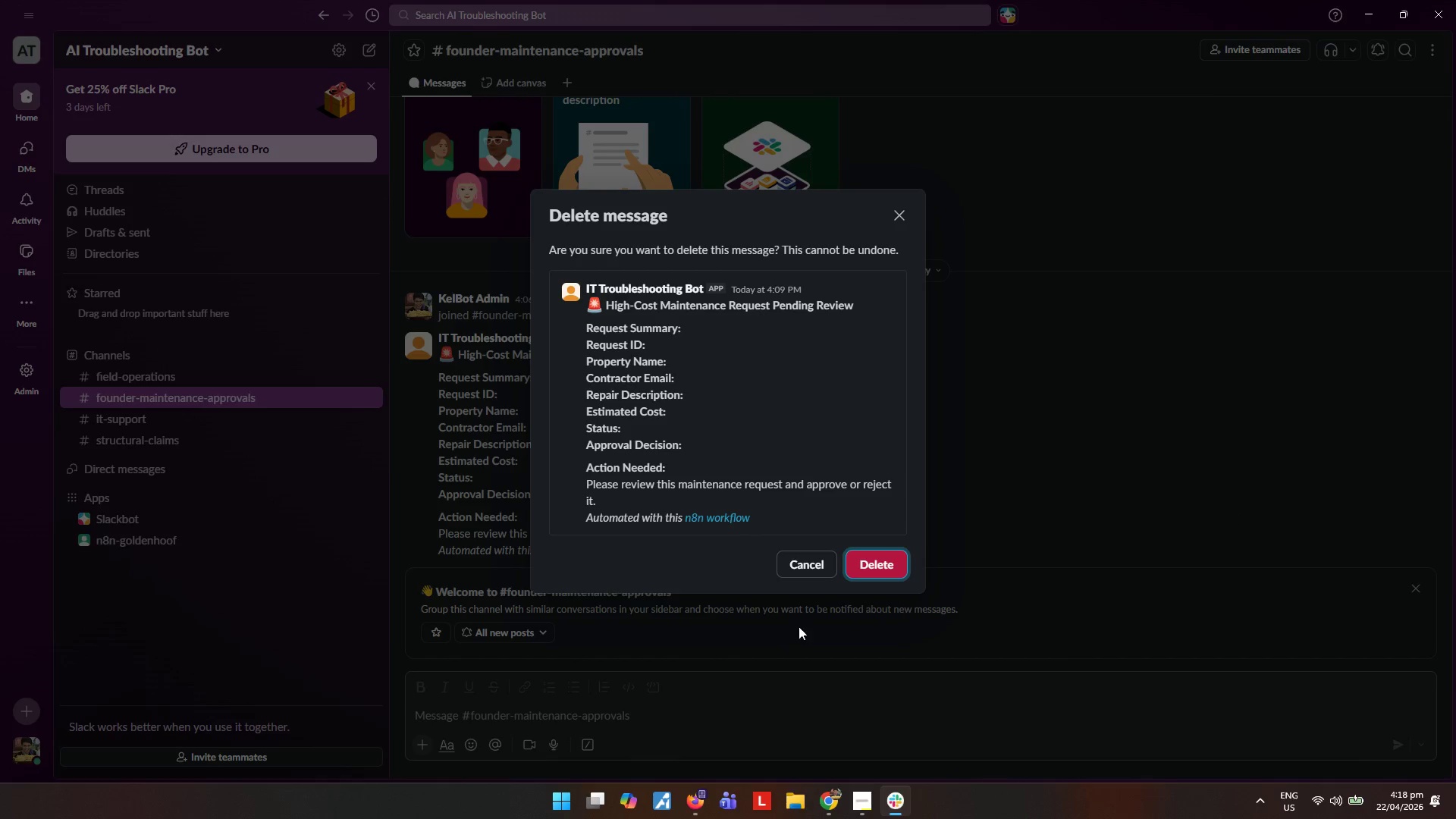 
left_click([879, 560])
 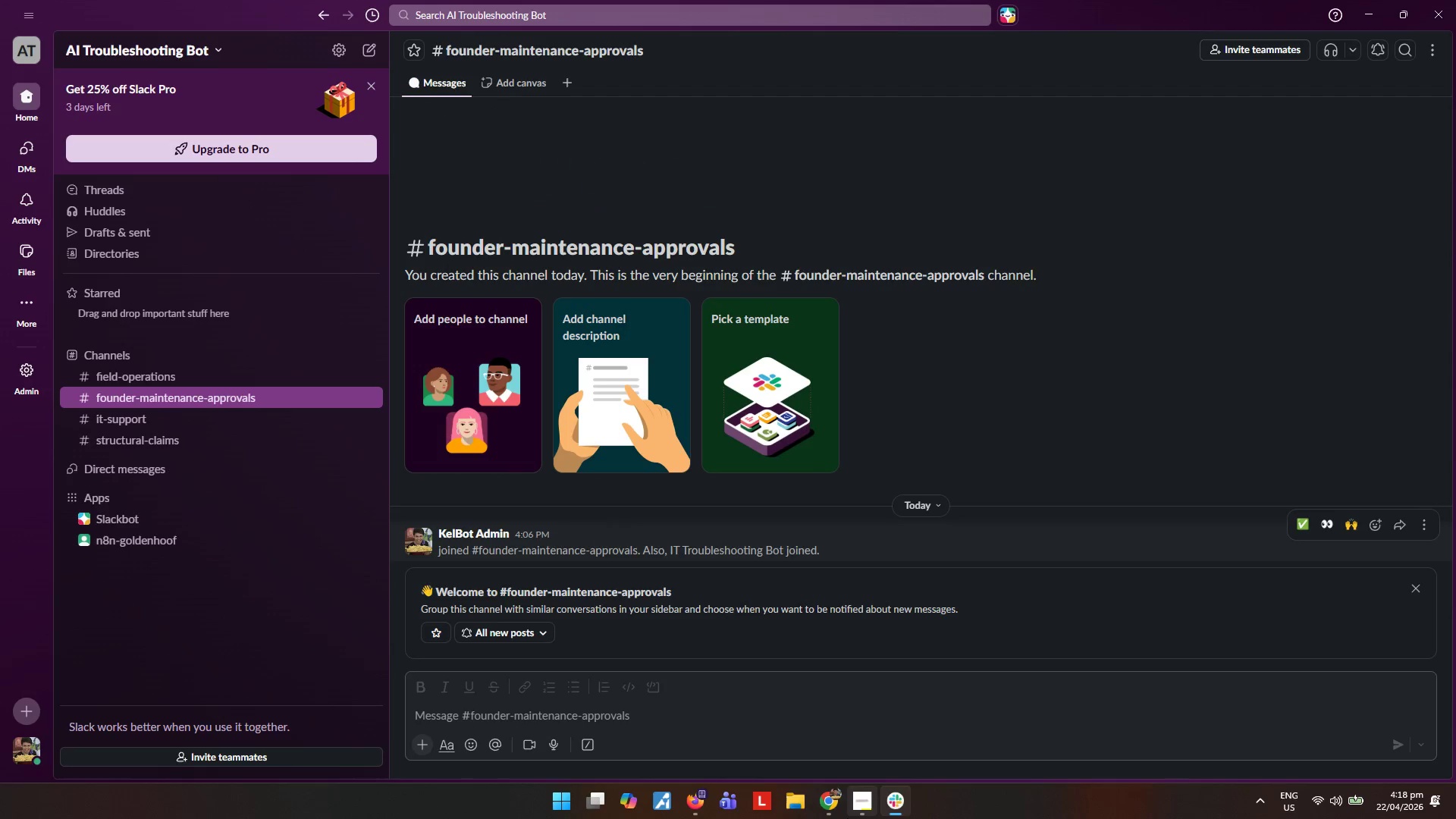 
left_click([830, 810])
 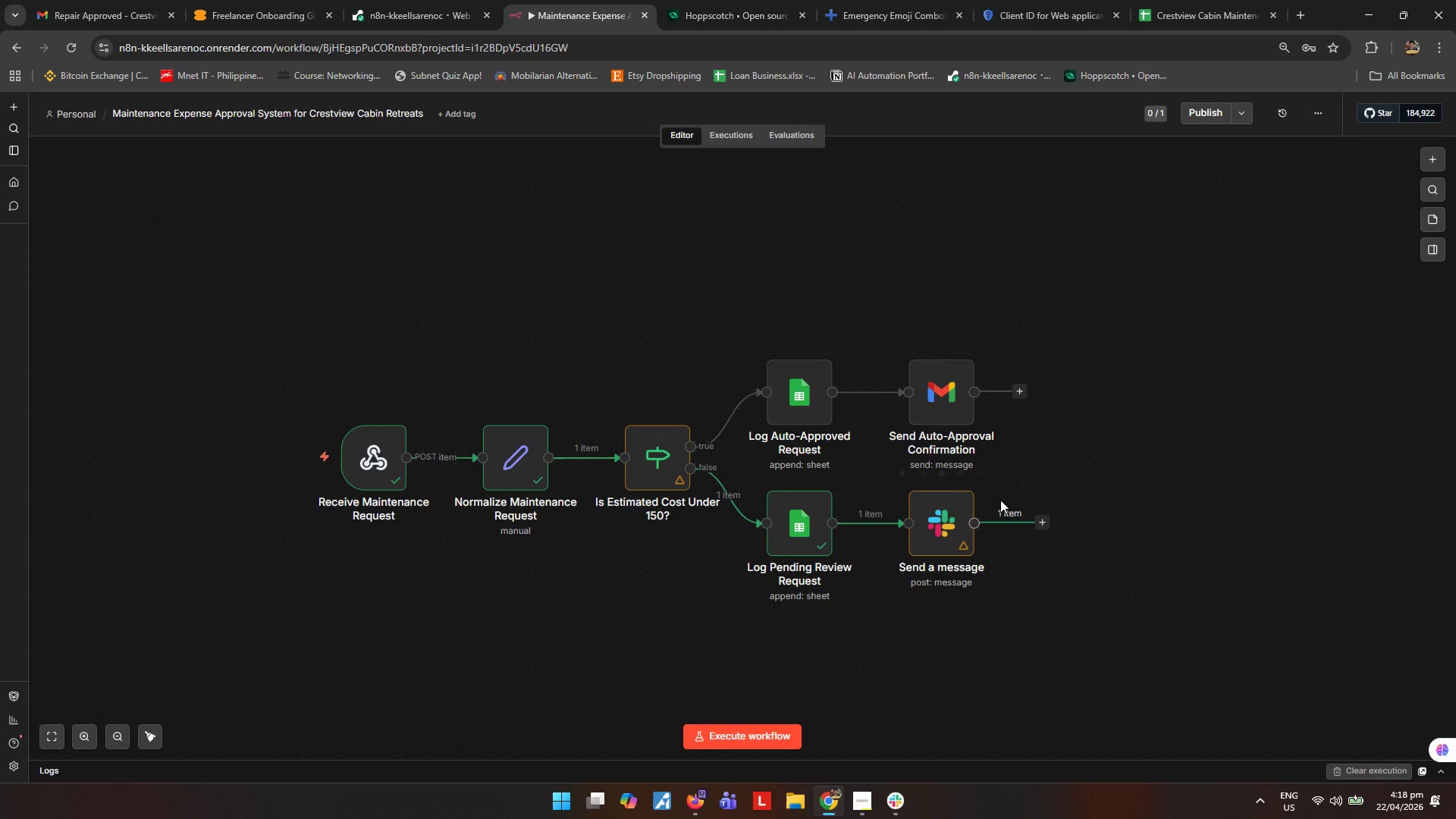 
left_click([1147, 508])
 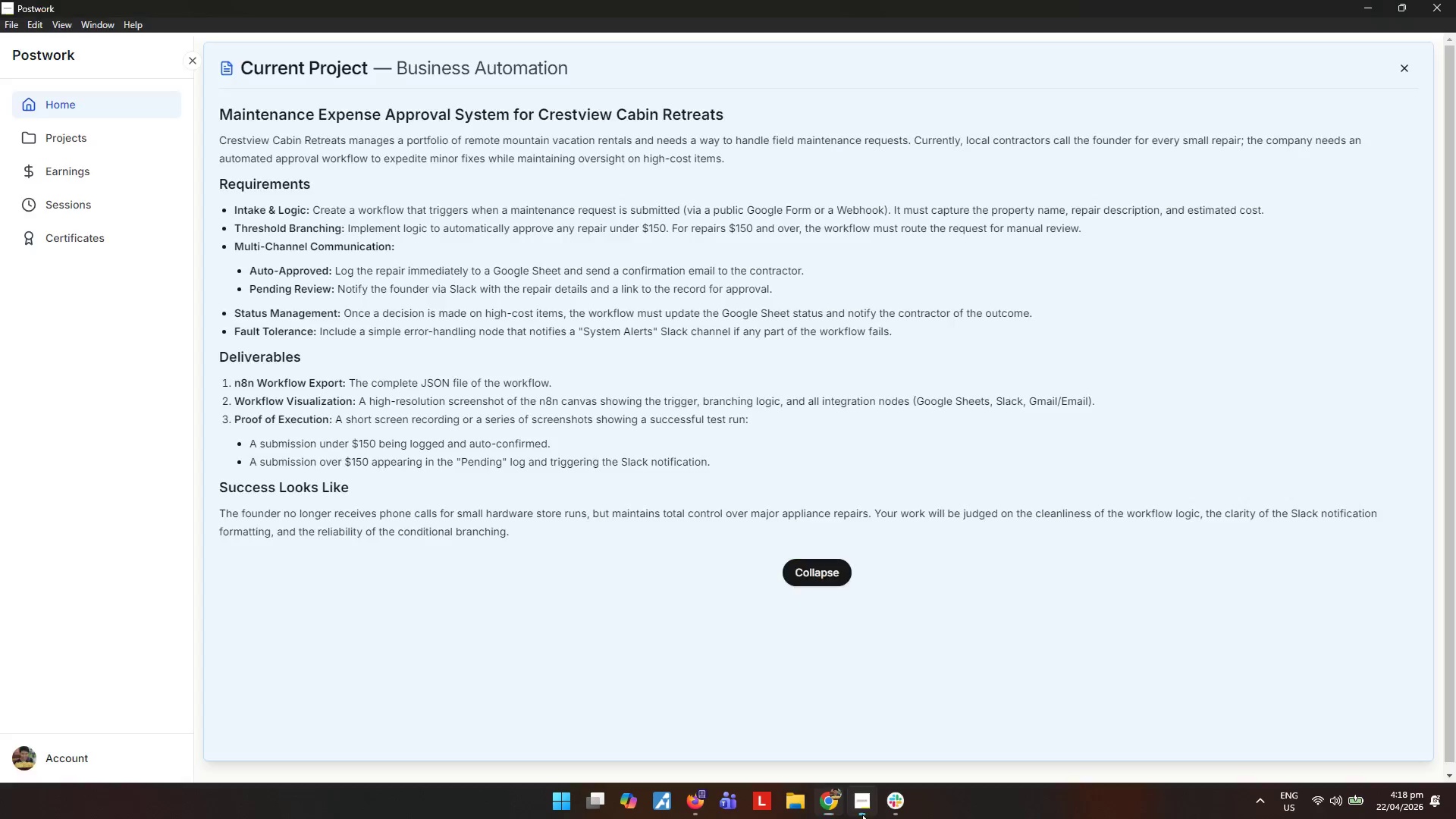 
double_click([683, 385])